 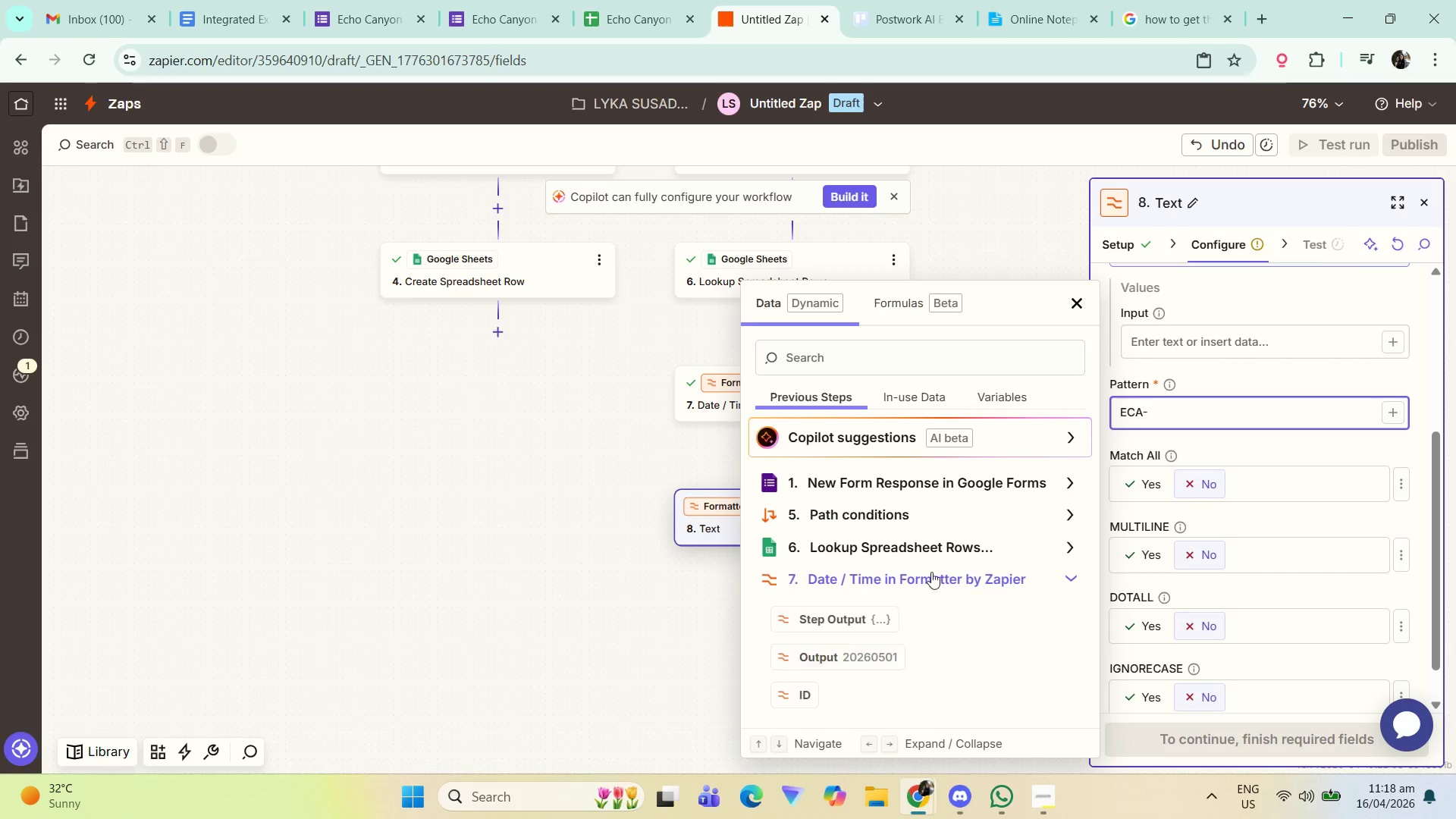 
left_click([881, 658])
 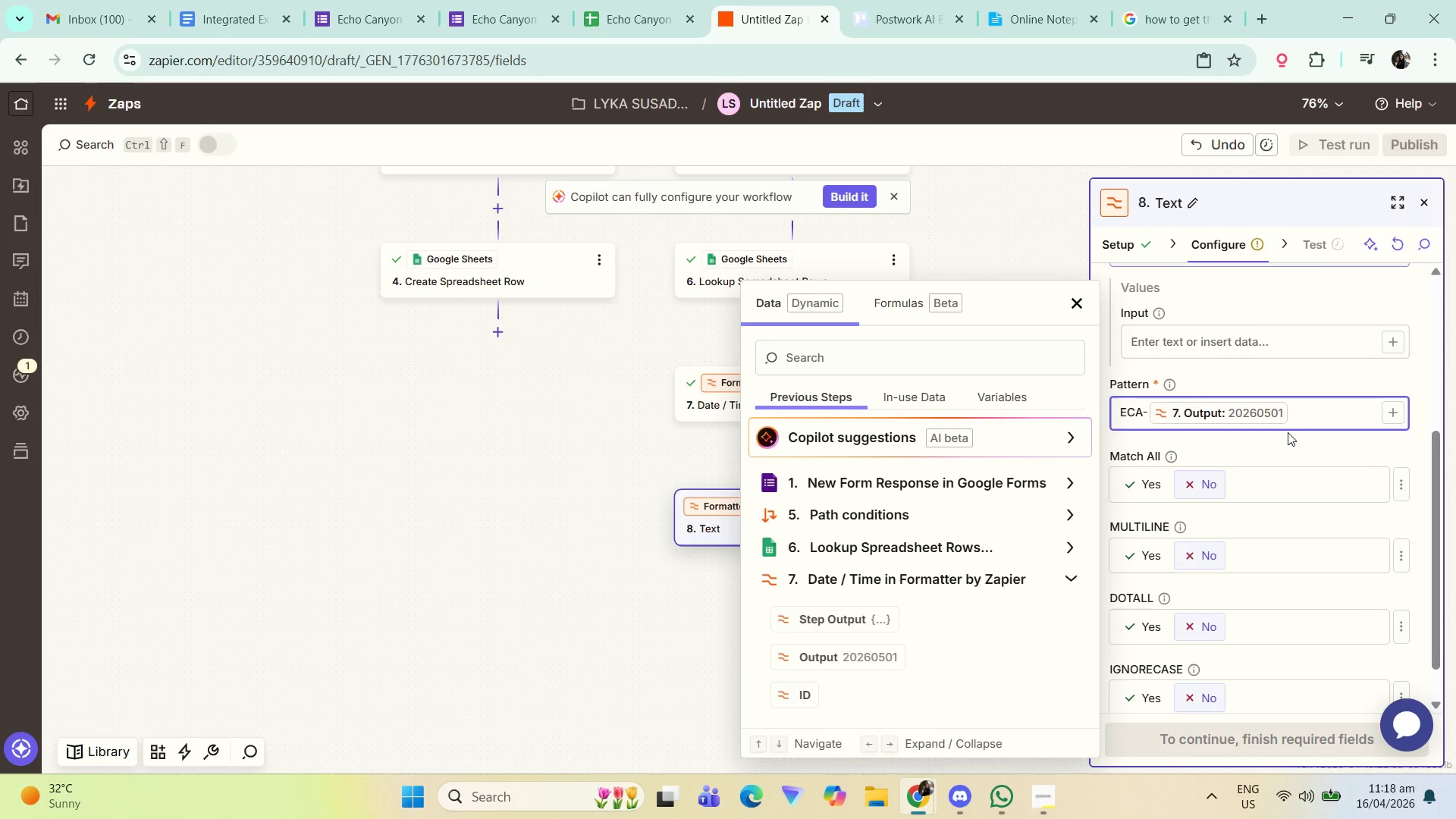 
left_click([1304, 412])
 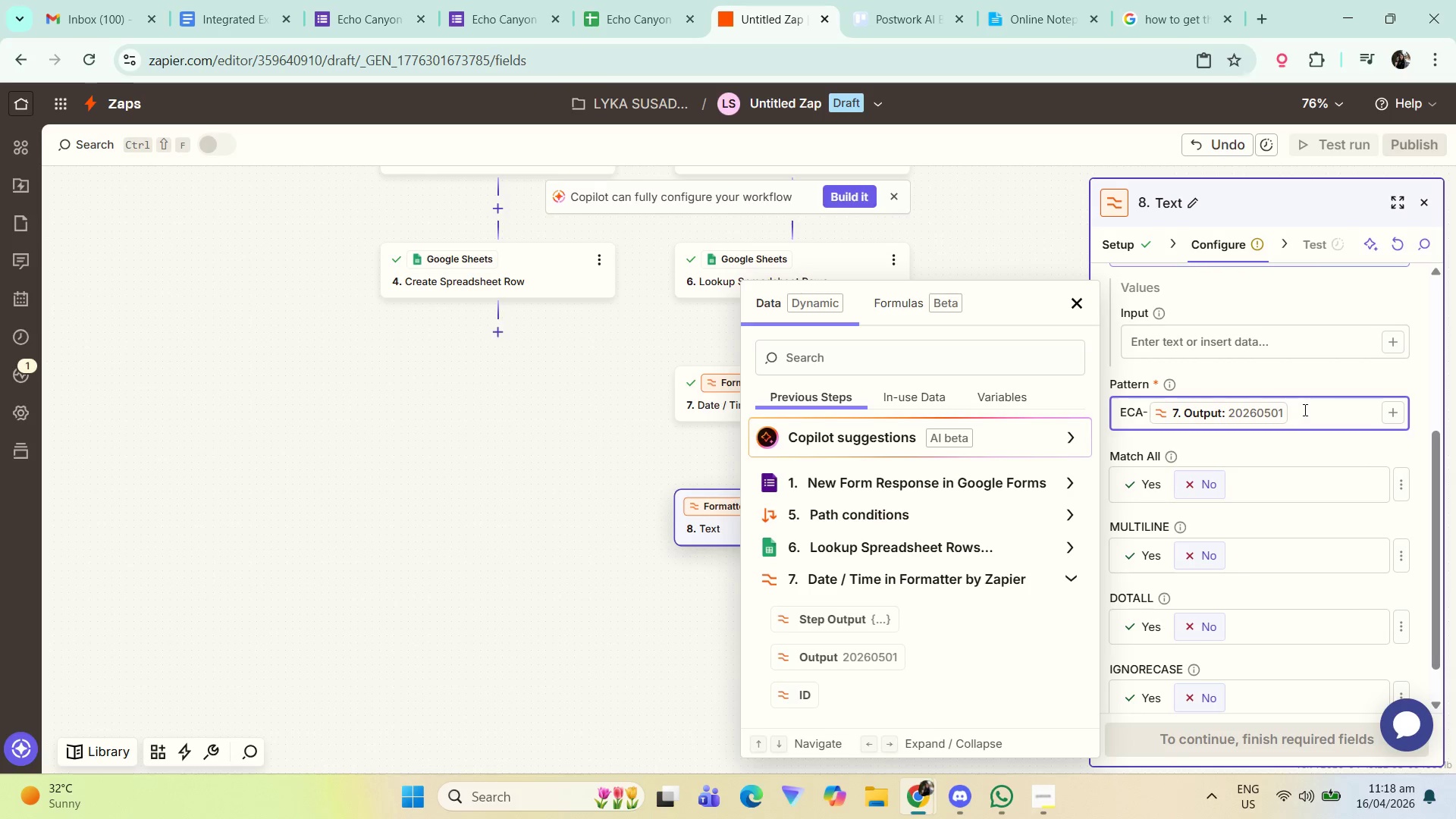 
key(Minus)
 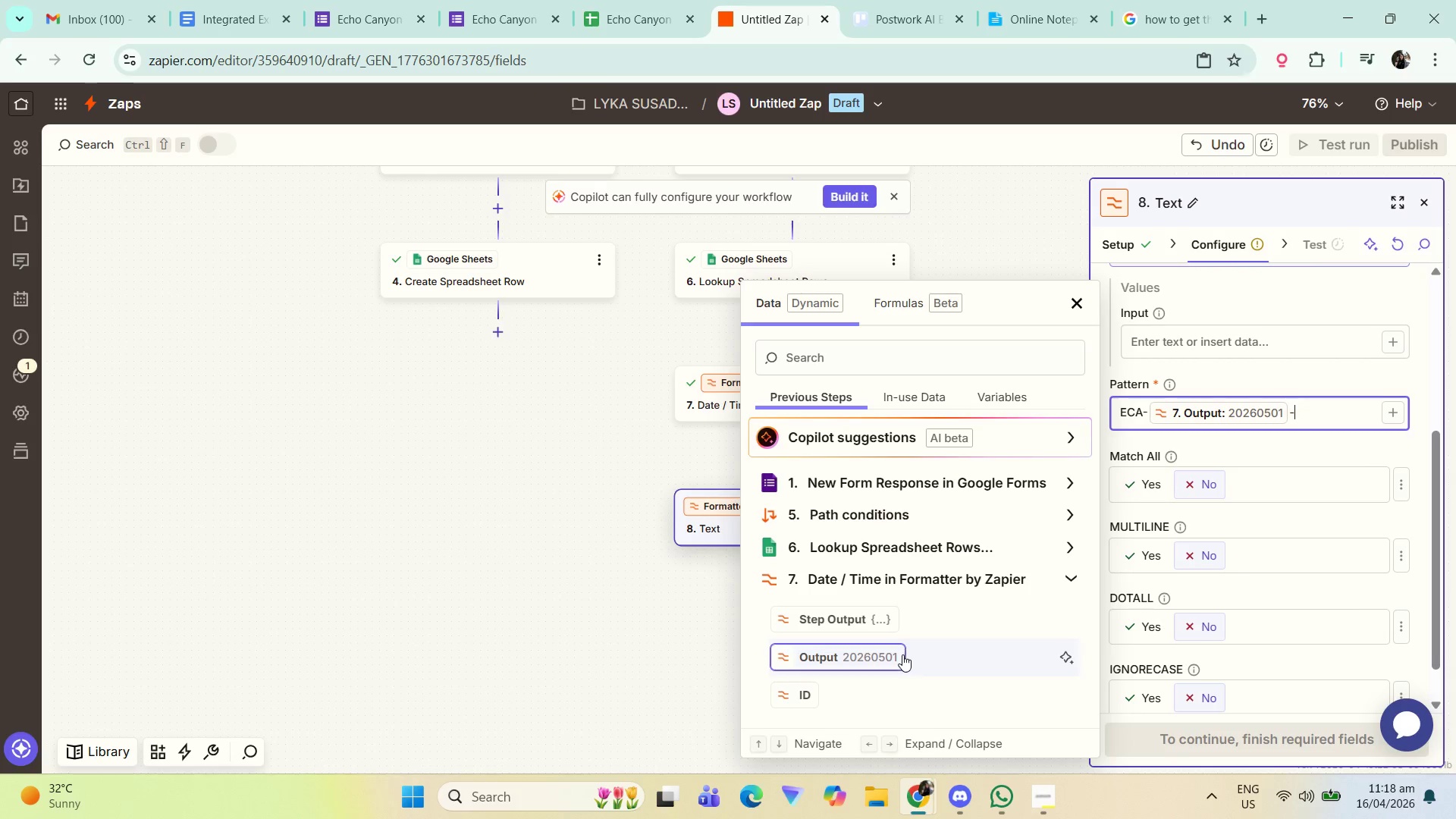 
scroll: coordinate [871, 681], scroll_direction: down, amount: 1.0
 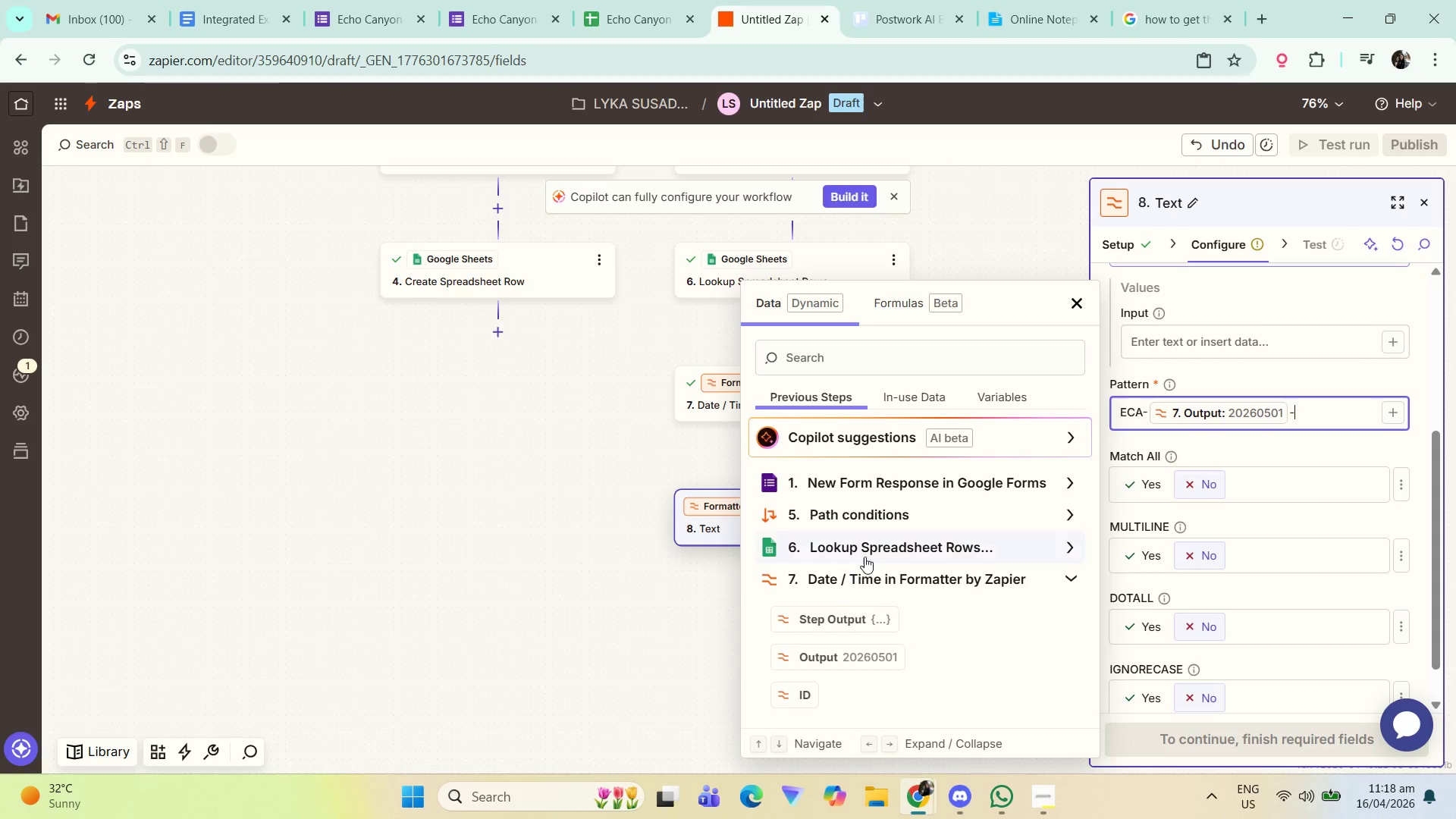 
left_click([871, 548])
 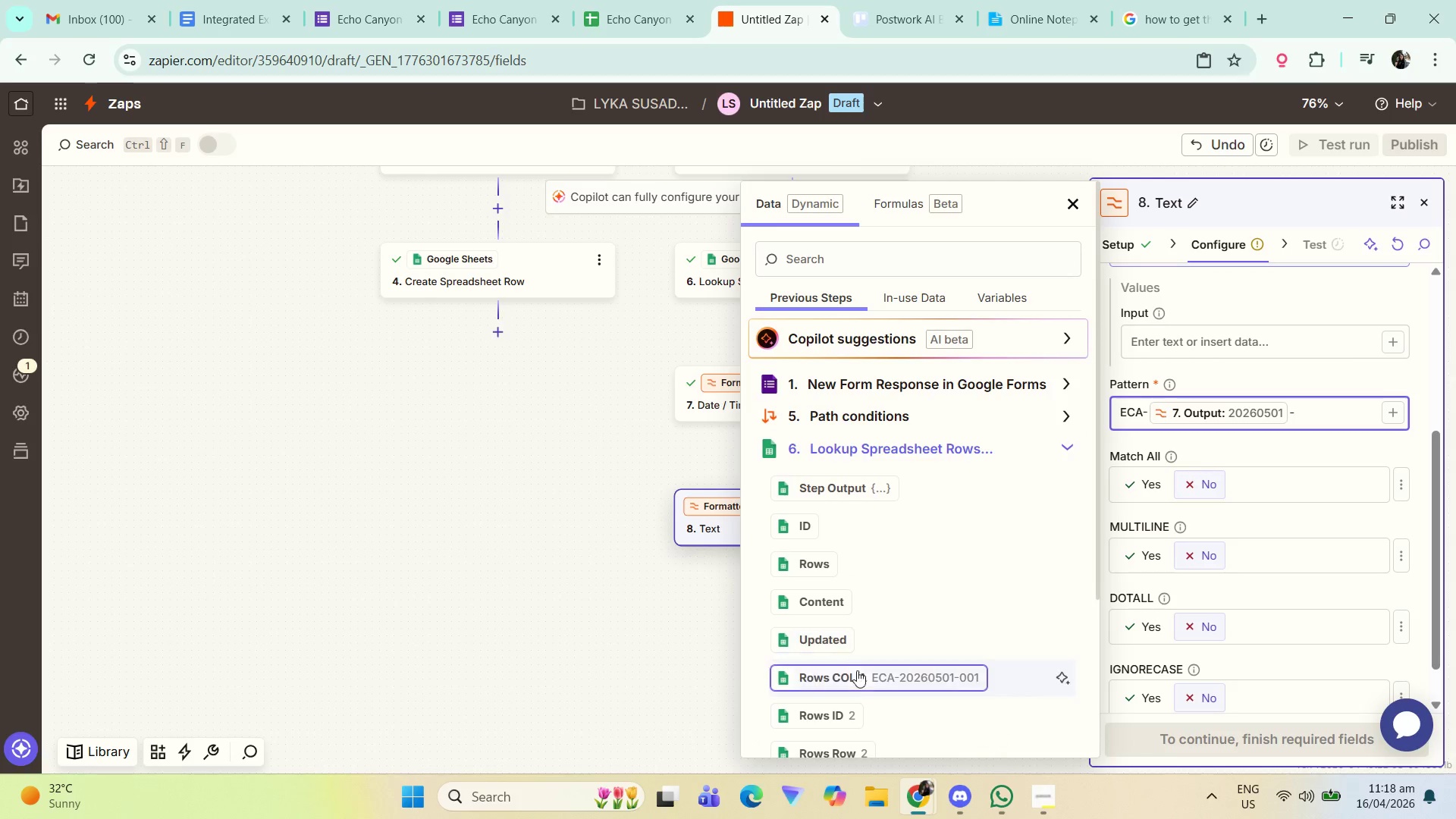 
left_click([844, 716])
 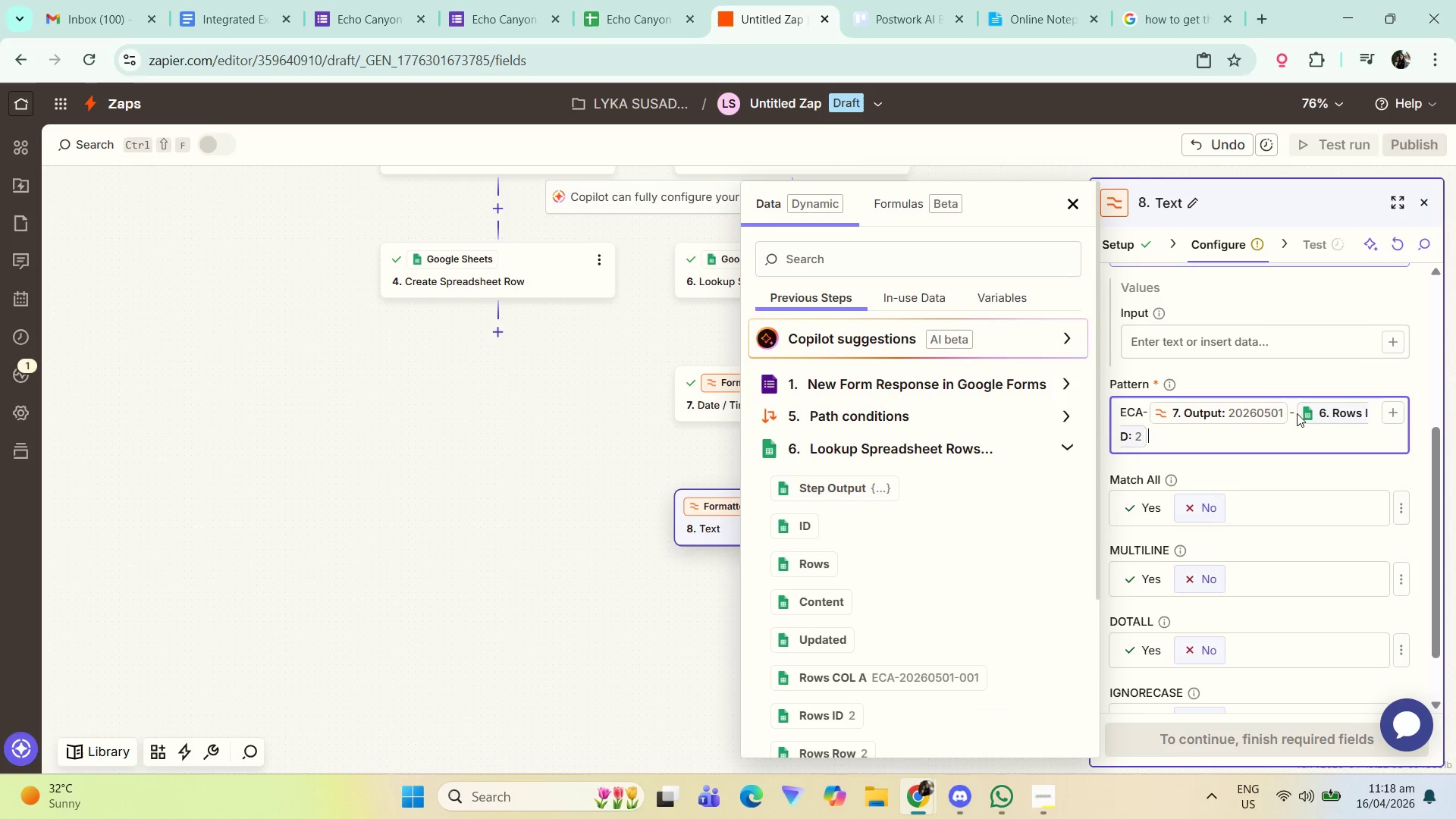 
left_click([1292, 413])
 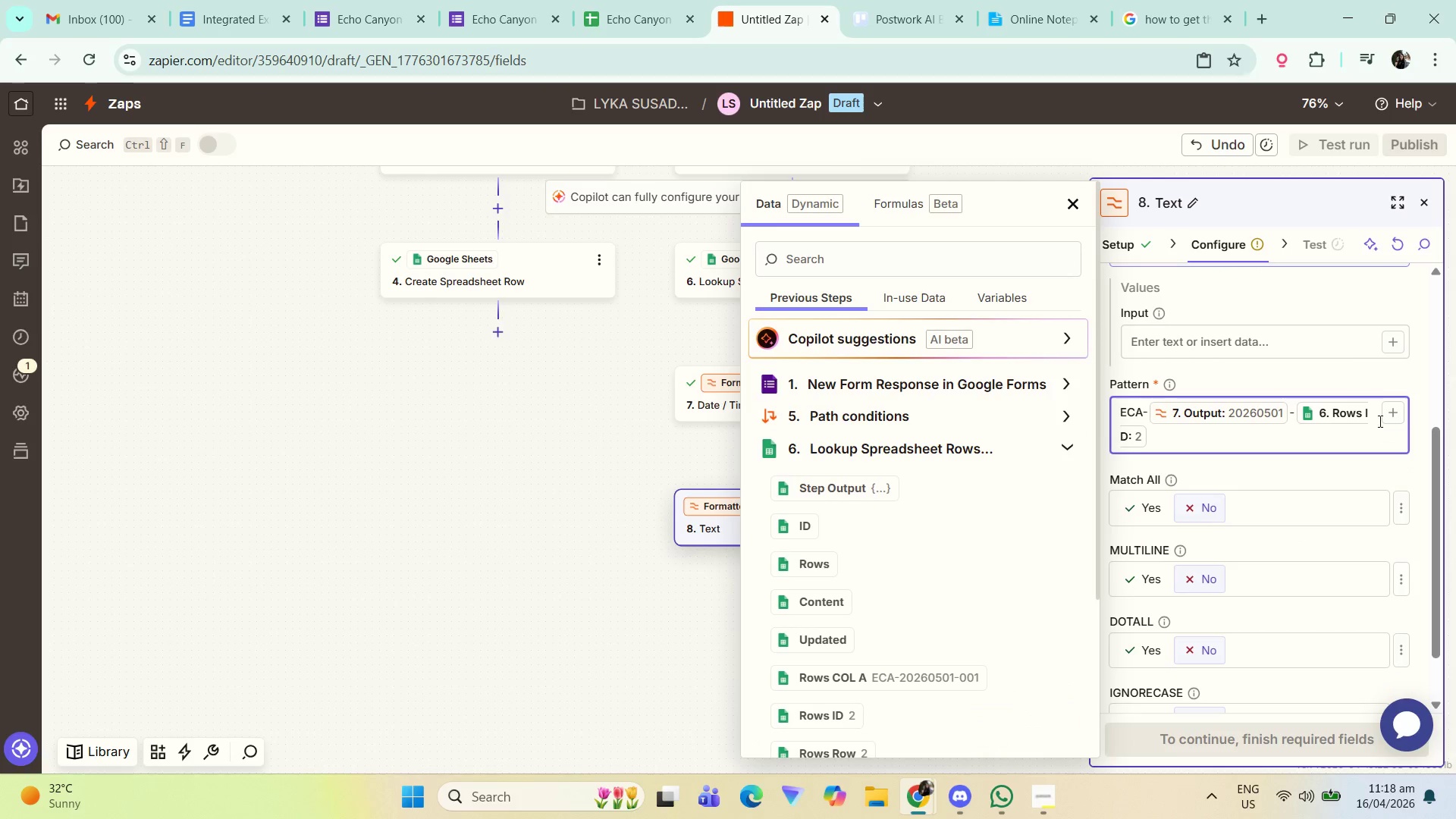 
key(Numpad0)
 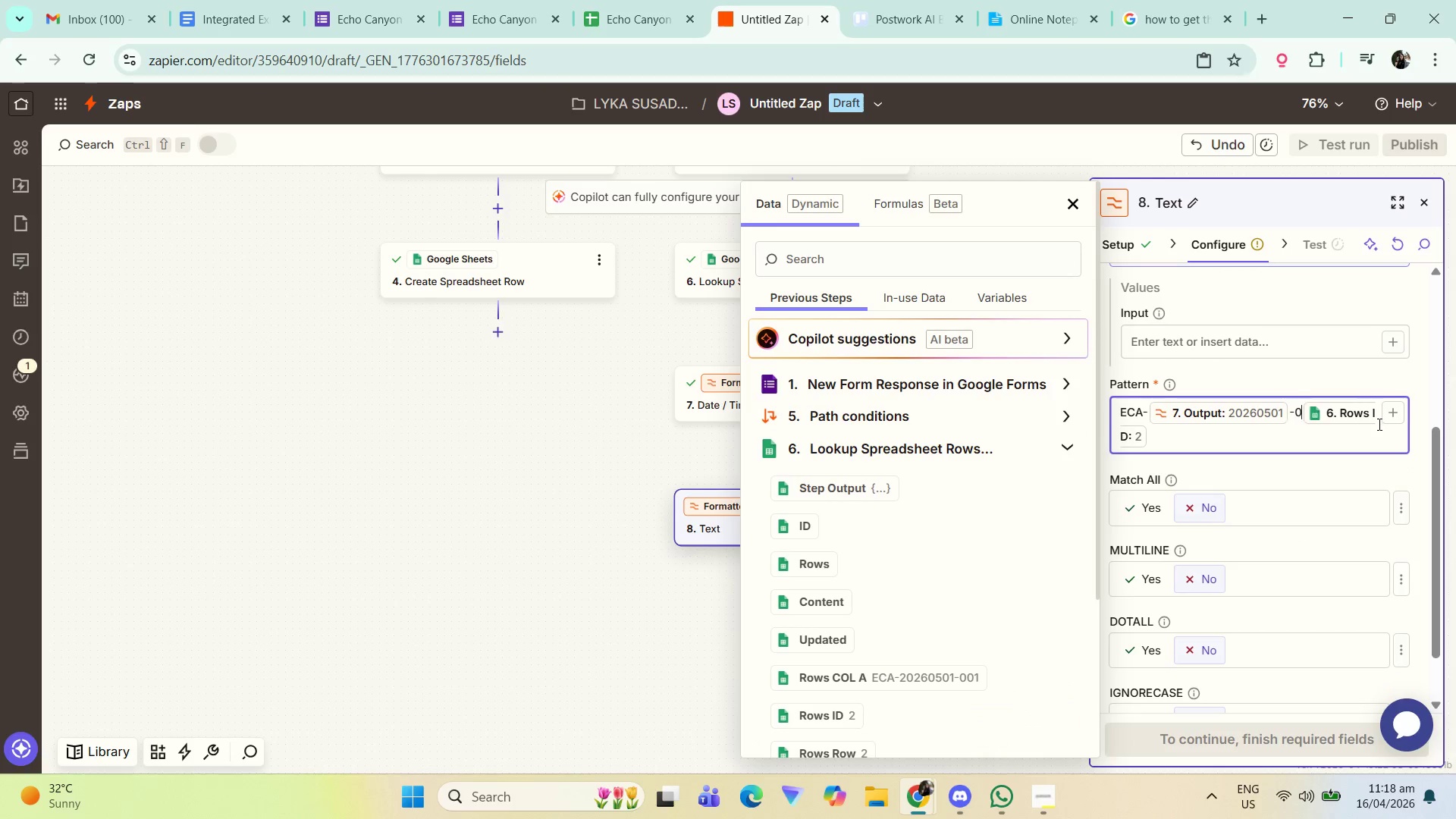 
key(Numpad0)
 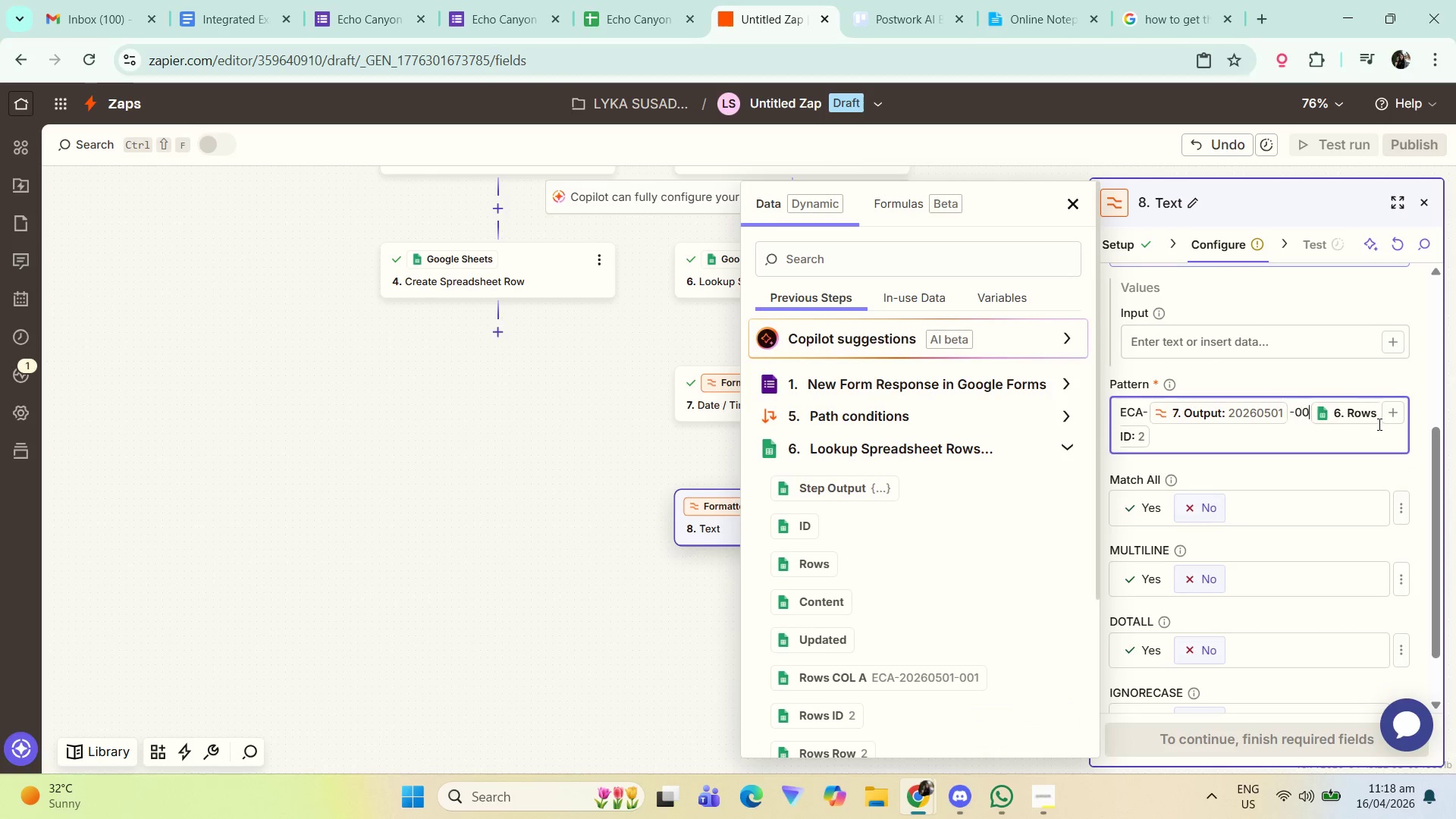 
key(Numpad0)
 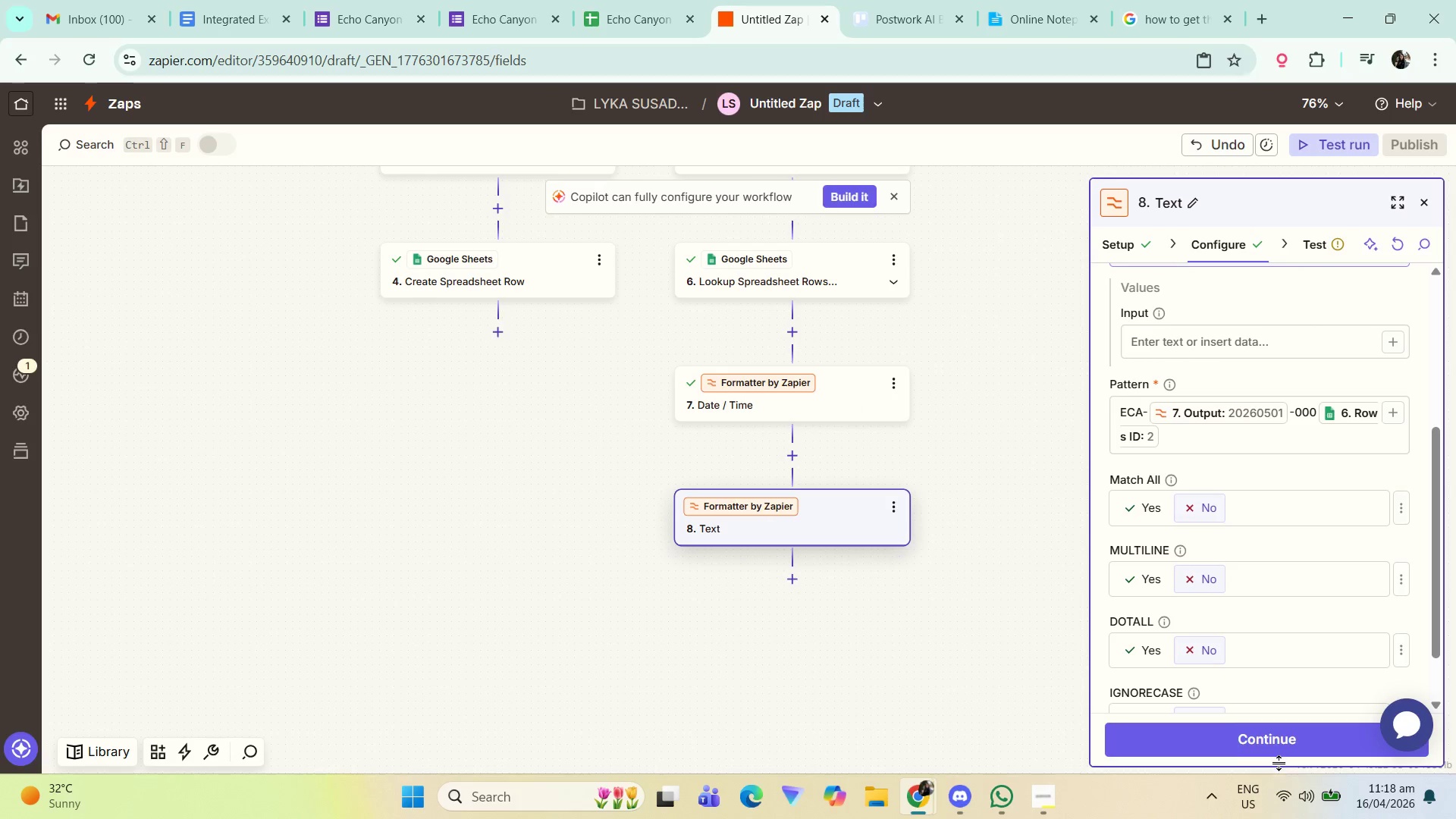 
double_click([1276, 746])
 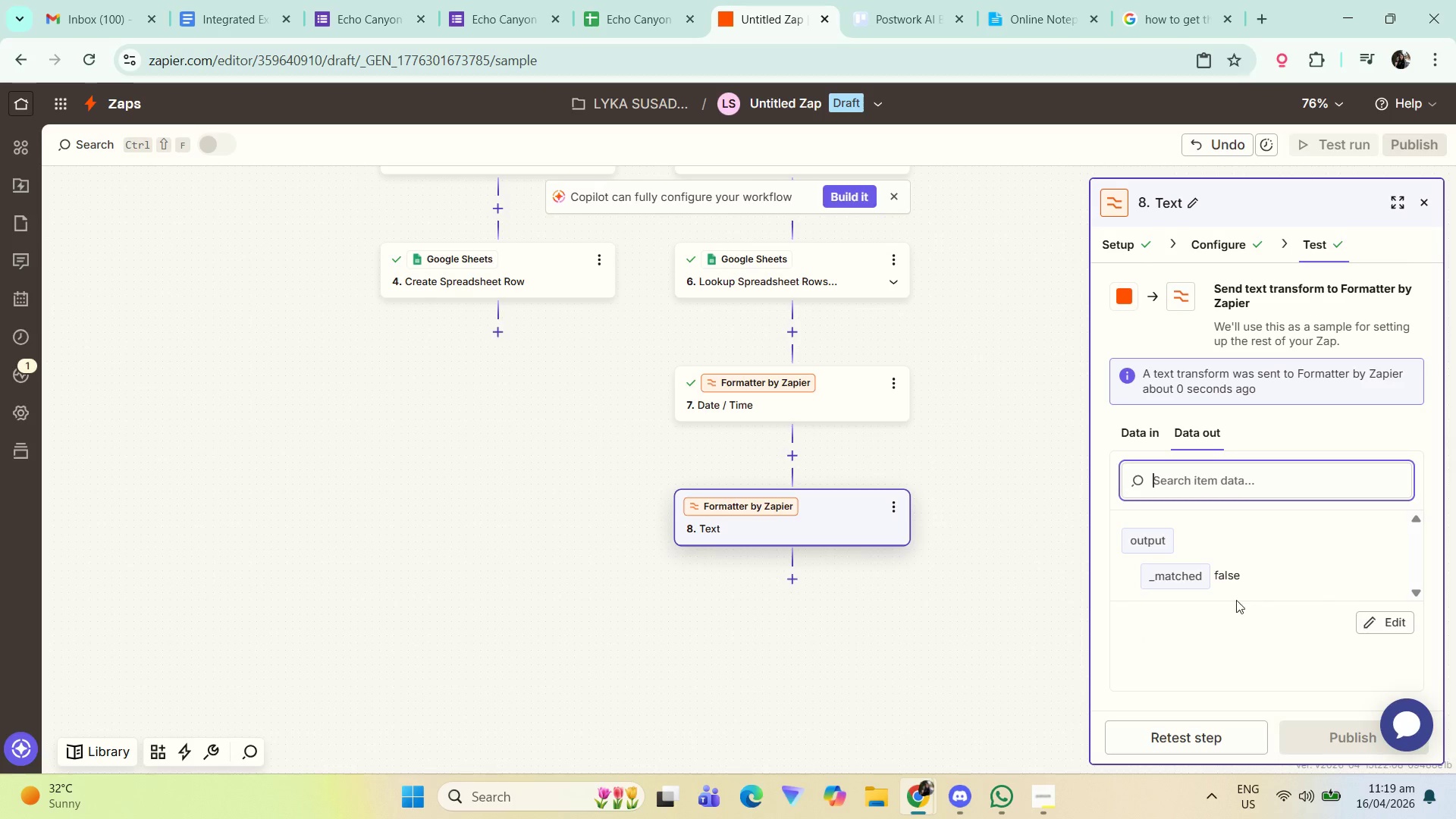 
wait(6.66)
 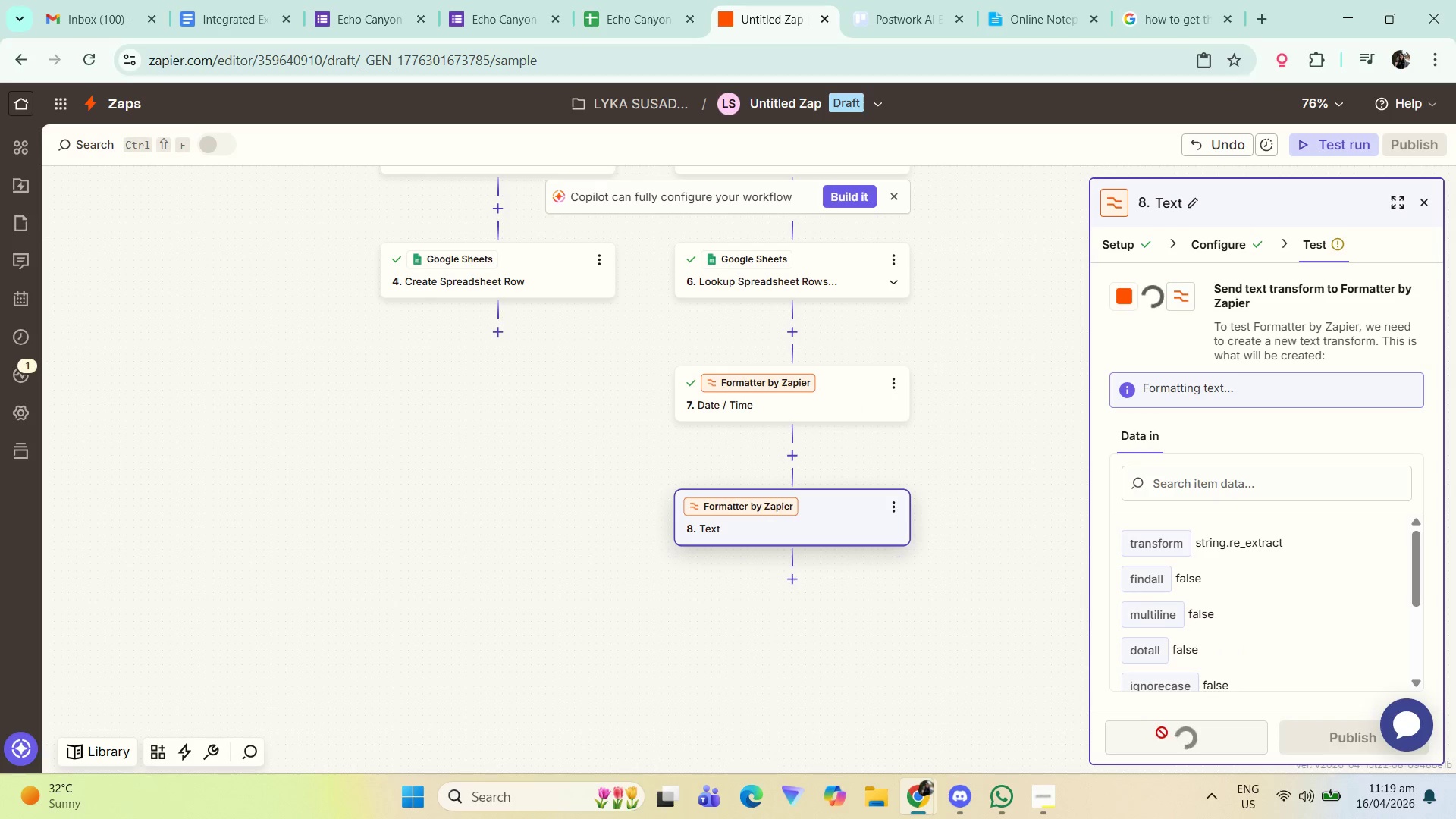 
left_click([1128, 439])
 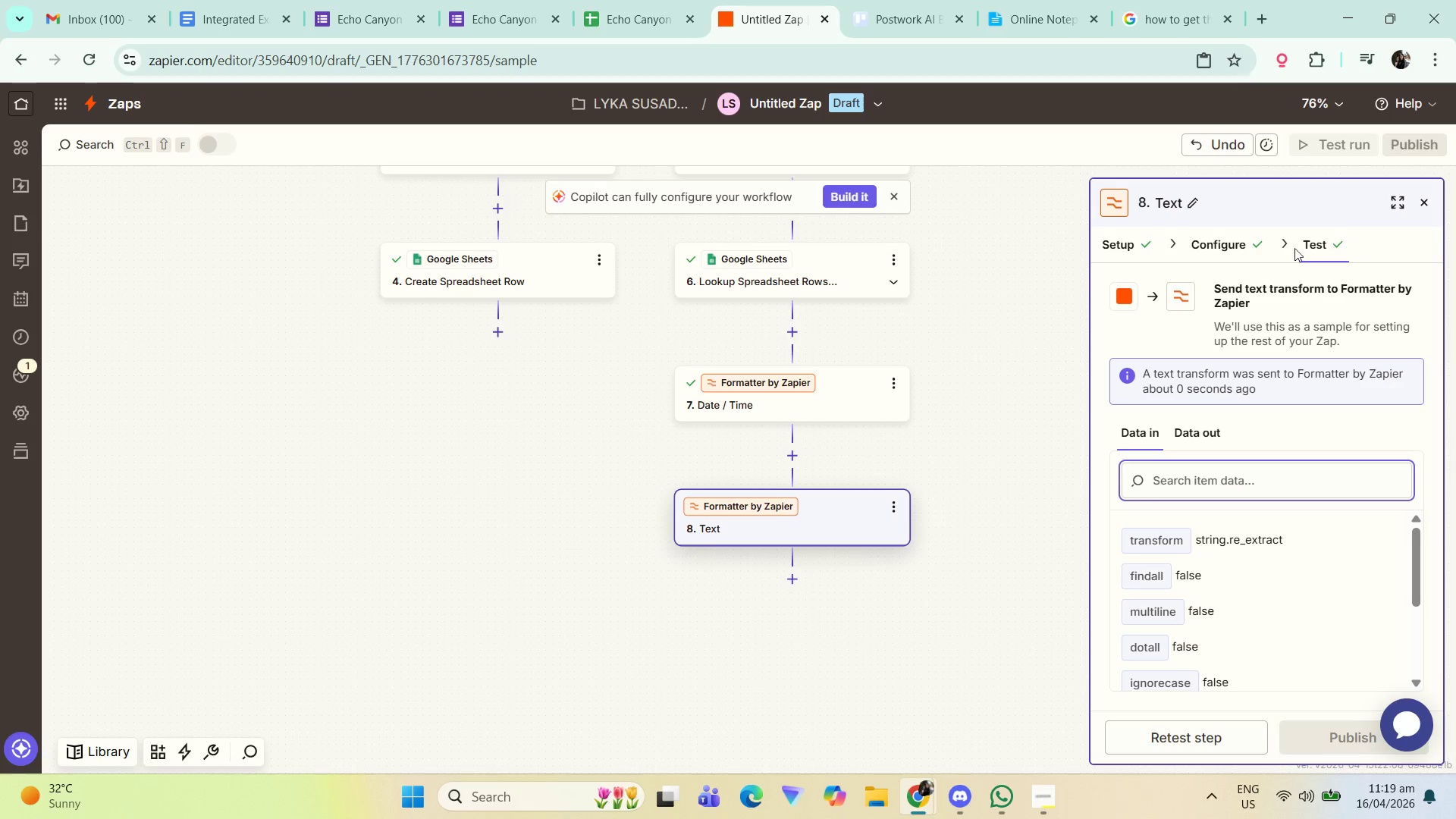 
left_click([1236, 237])
 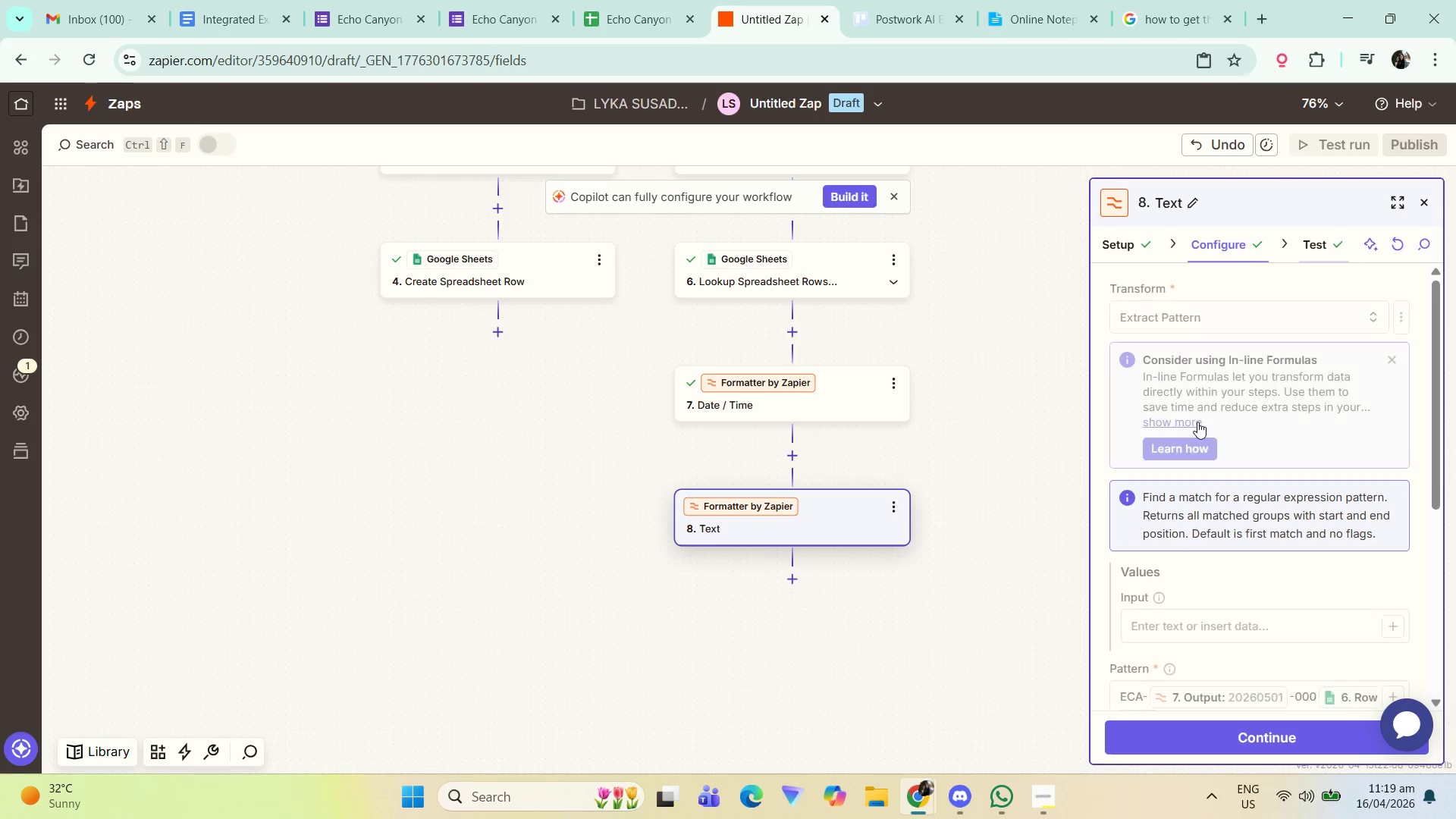 
scroll: coordinate [1254, 438], scroll_direction: up, amount: 1.0
 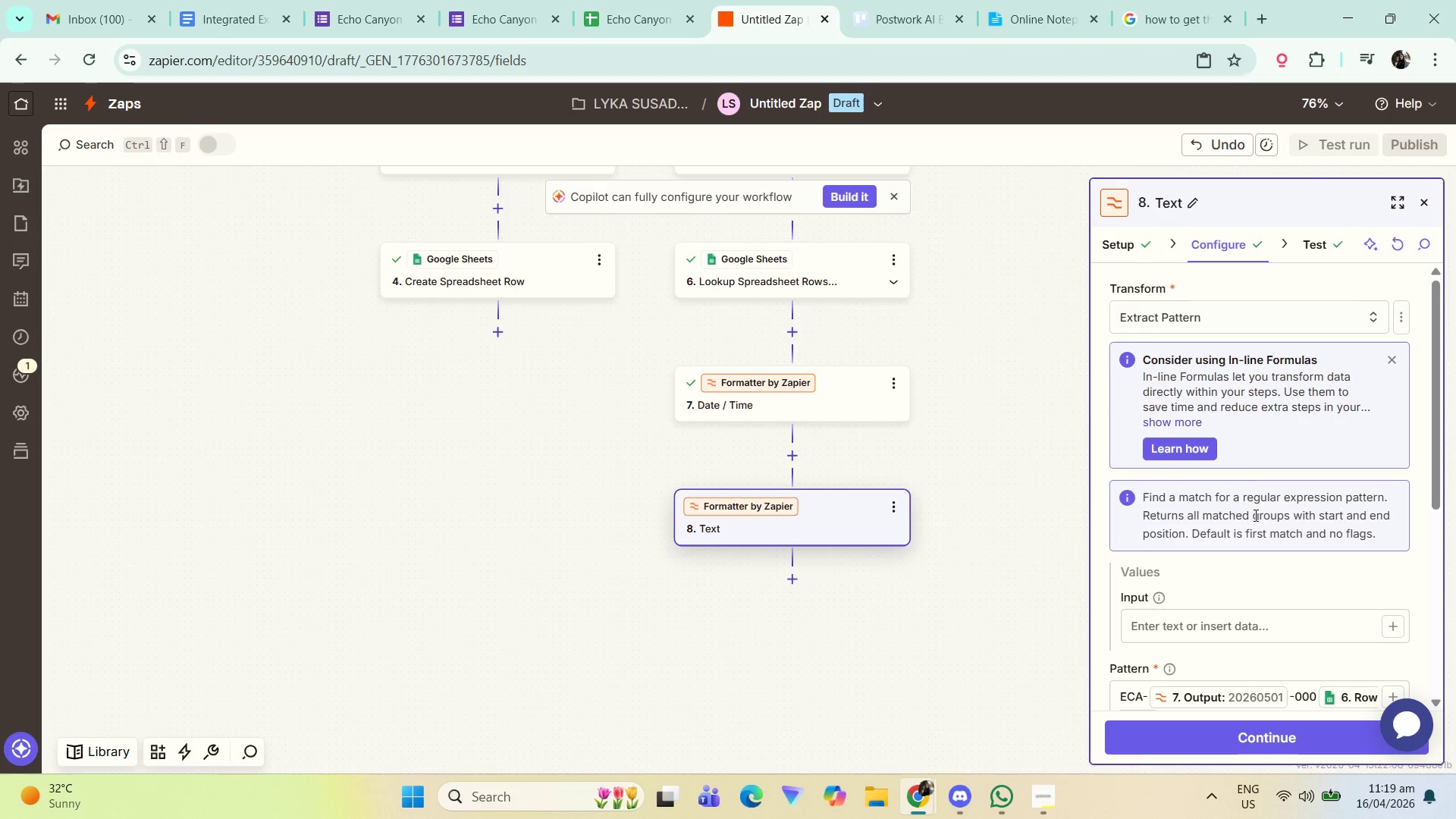 
scroll: coordinate [1258, 539], scroll_direction: none, amount: 0.0
 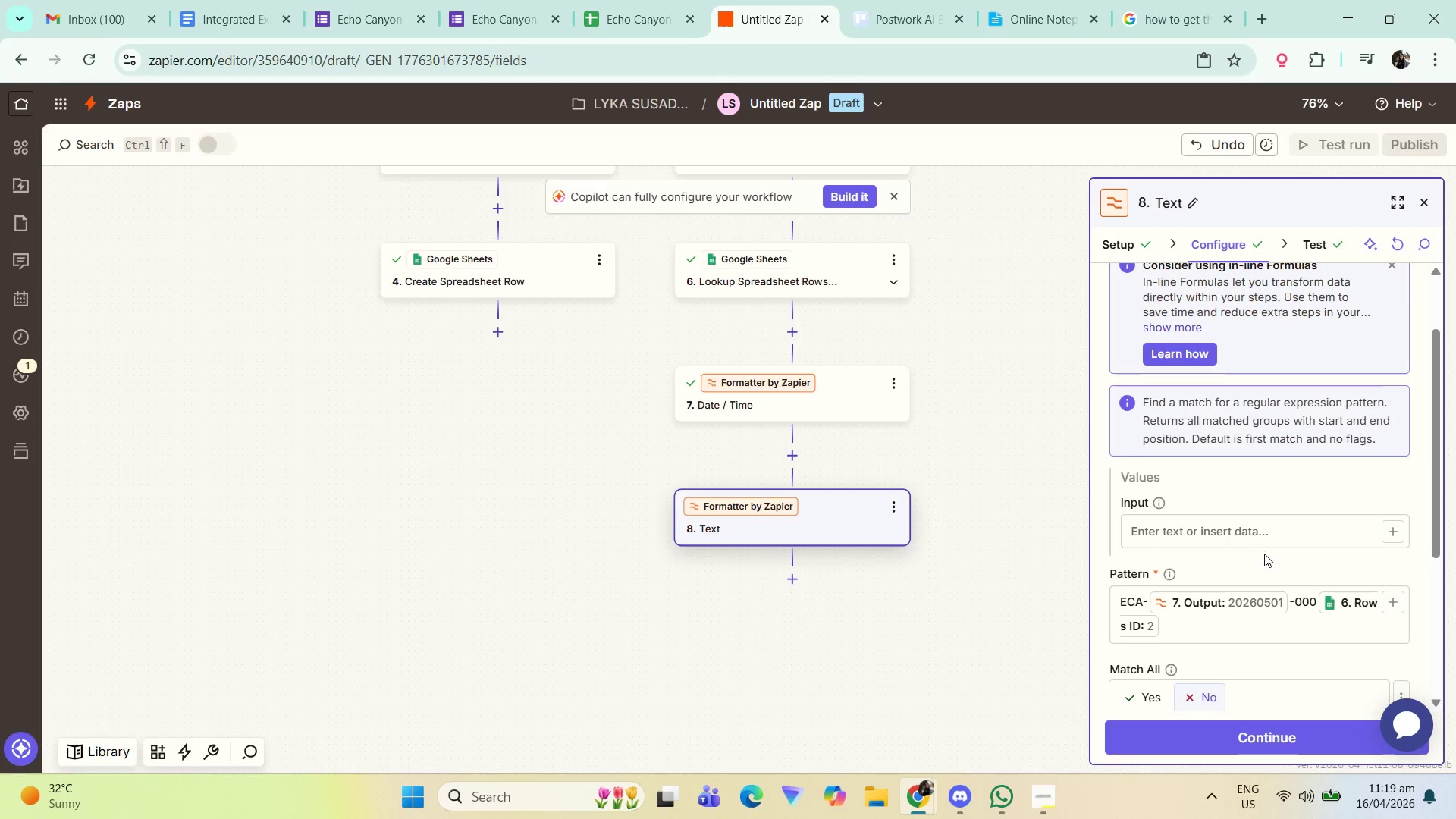 
scroll: coordinate [1266, 562], scroll_direction: down, amount: 1.0
 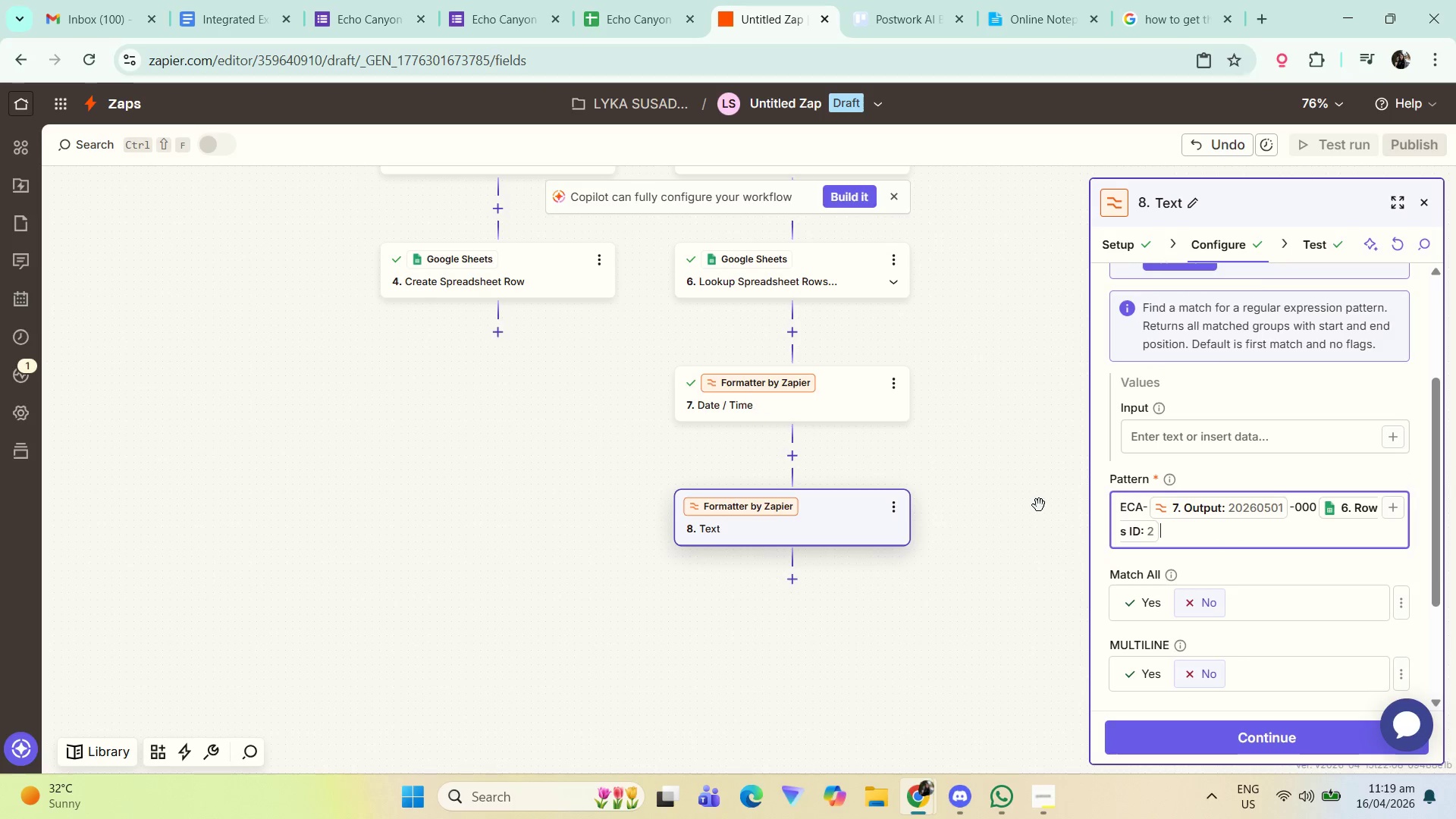 